 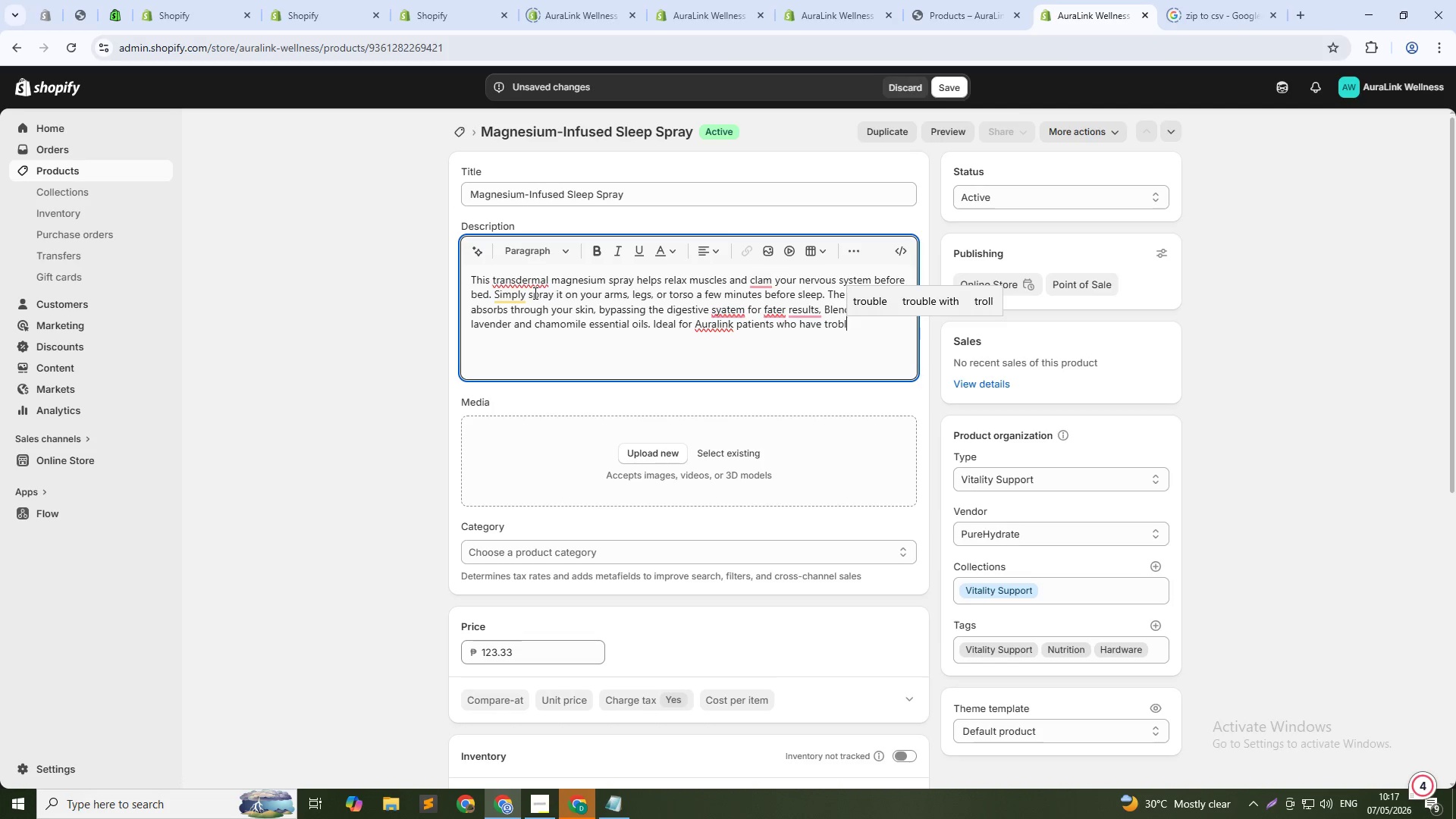 
left_click([868, 305])
 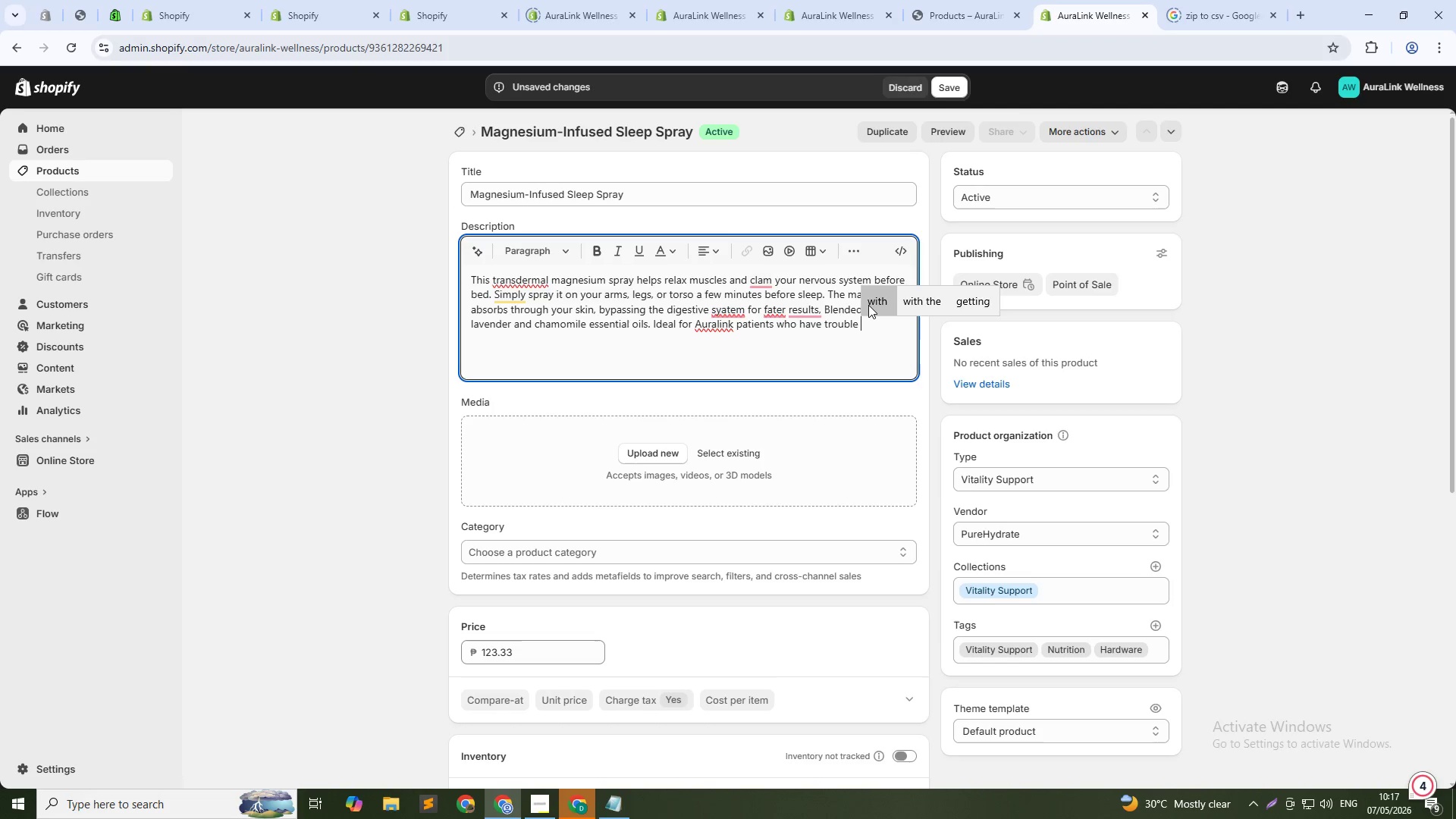 
type(falling asleep or who expr)
key(Backspace)
type(erience nighttime muscla)
key(Backspace)
key(Backspace)
key(Backspace)
key(Backspace)
type(scle ten)
 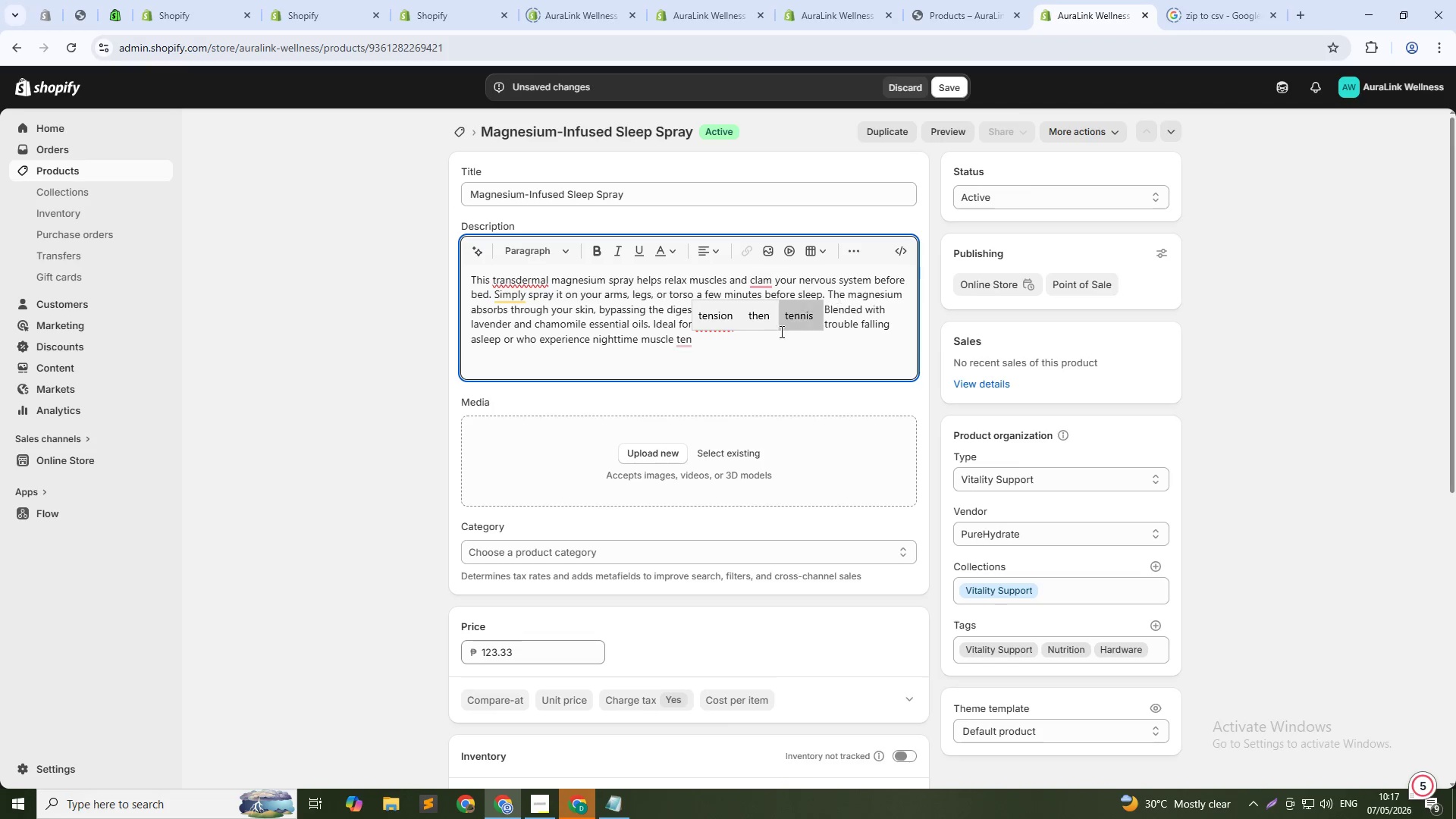 
left_click([715, 321])
 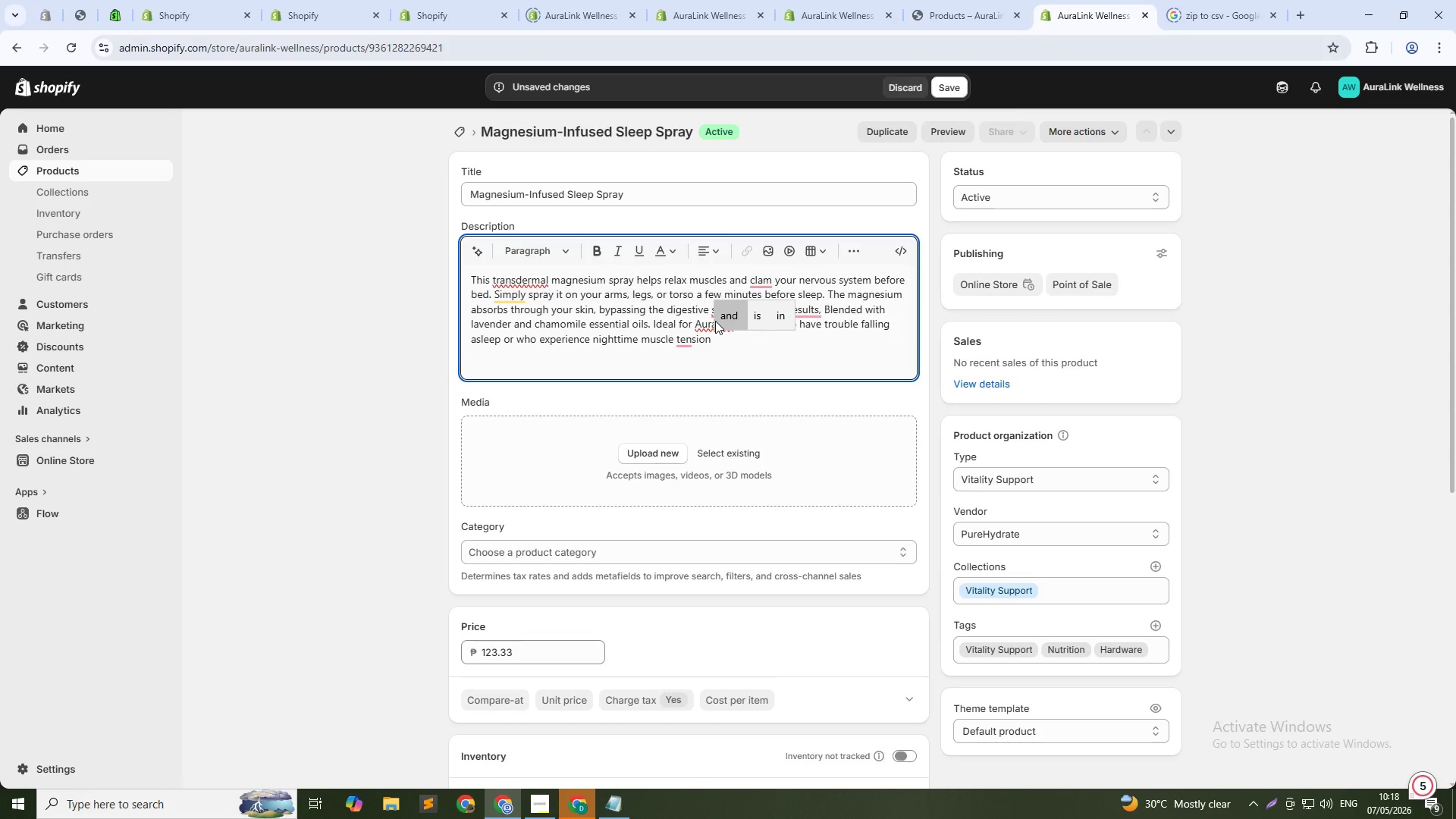 
key(Backspace)
type(. Part)
 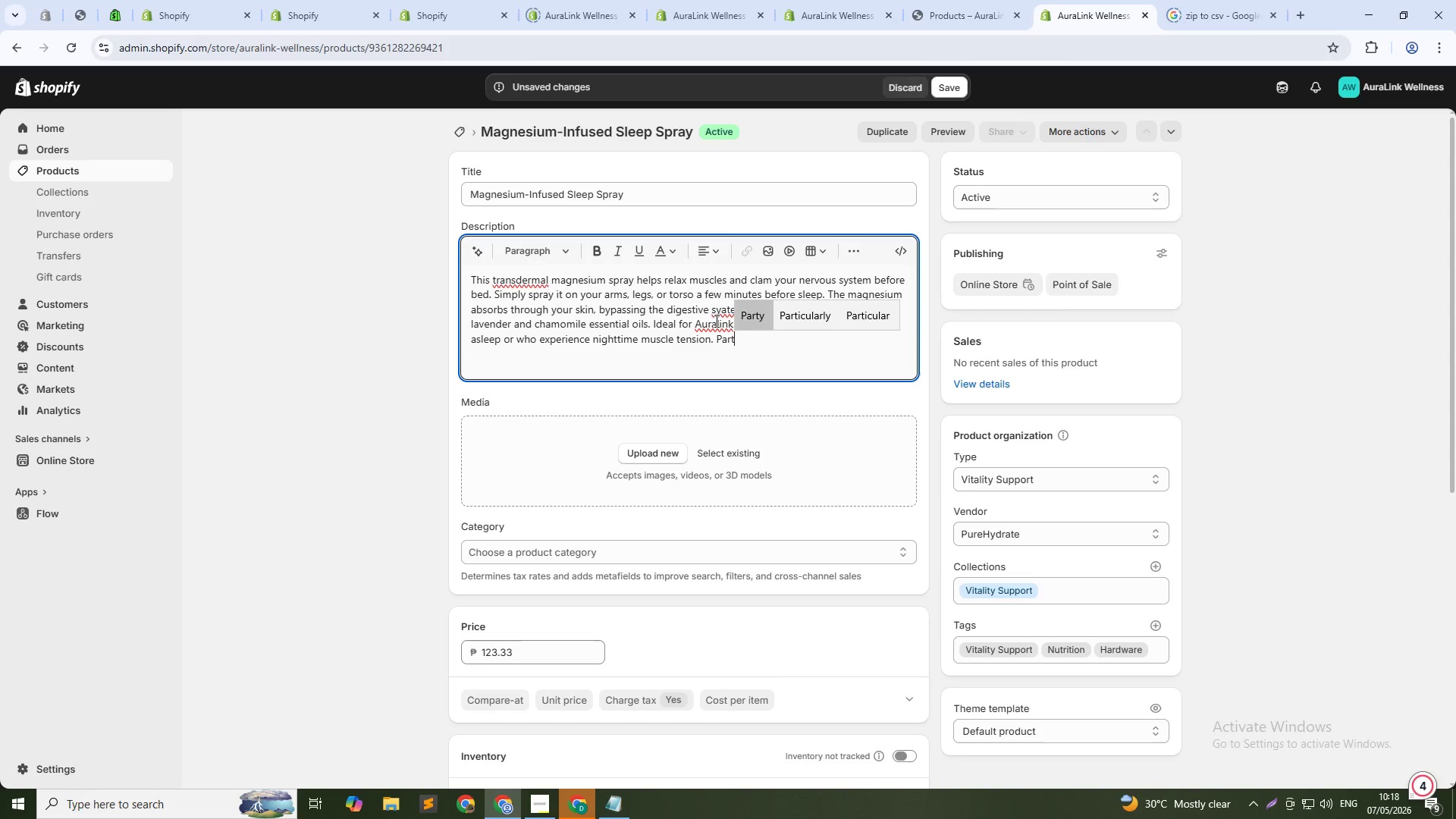 
key(Alt+AltLeft)
 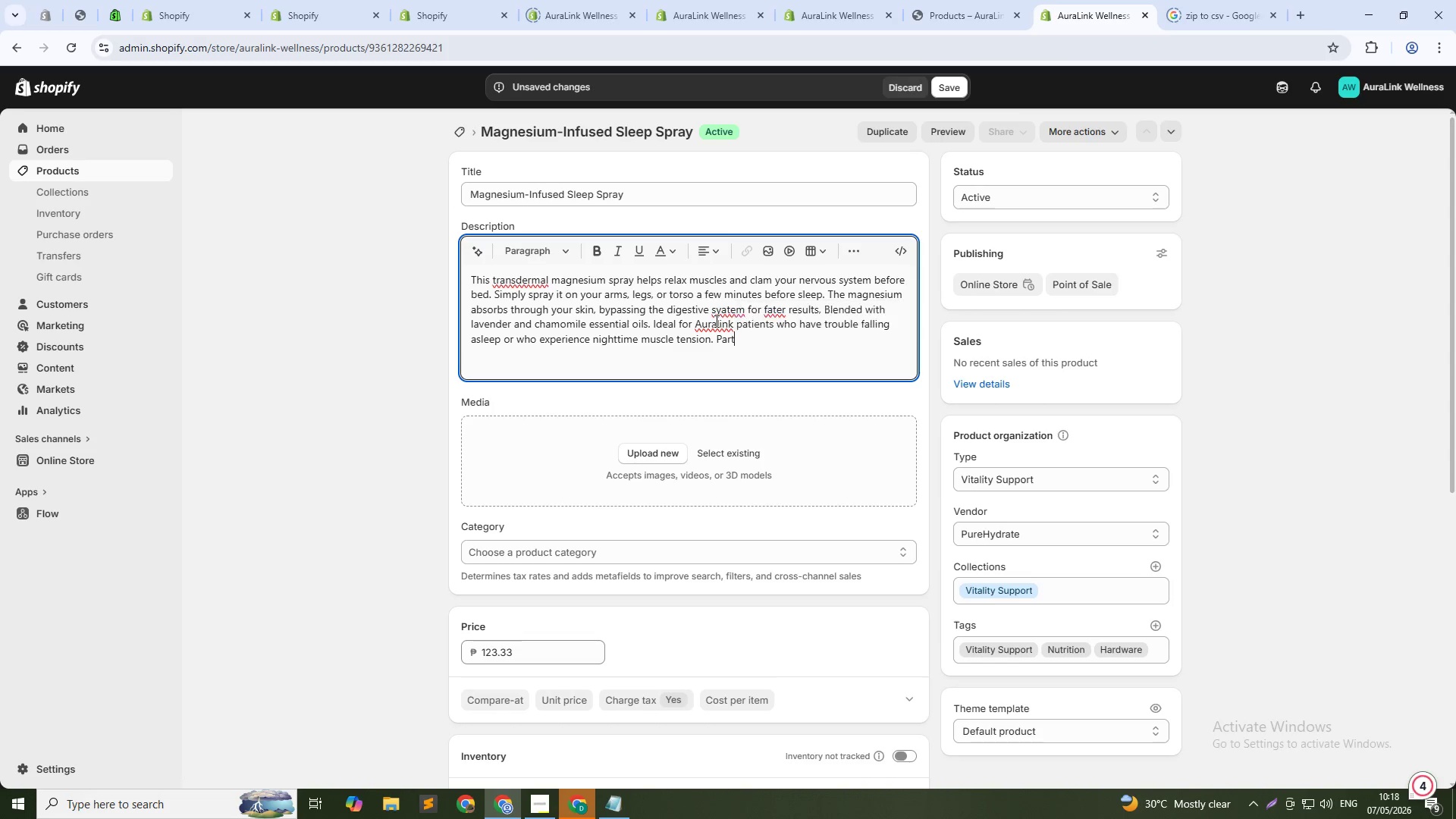 
key(Alt+Tab)